 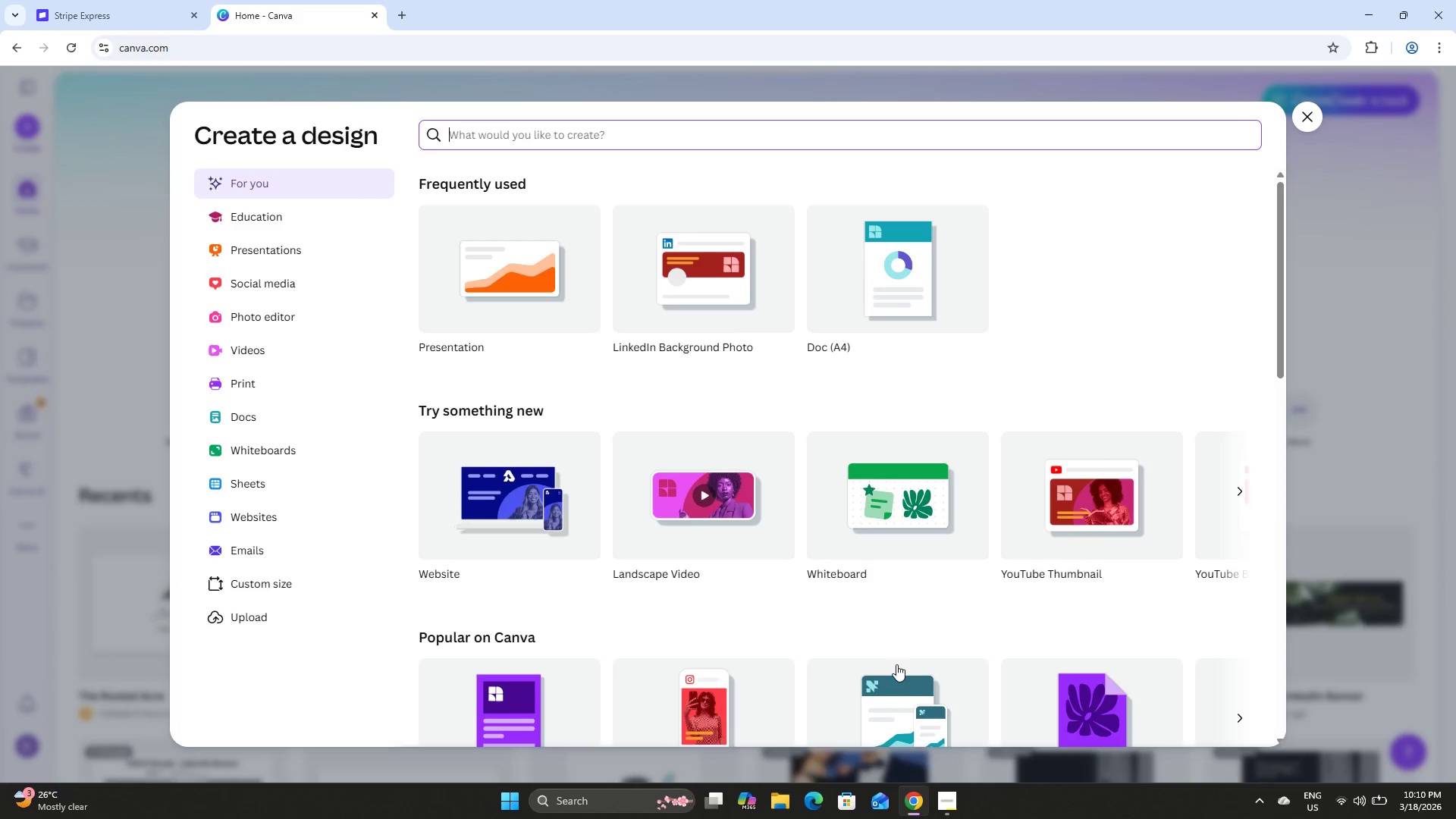 
left_click([257, 588])
 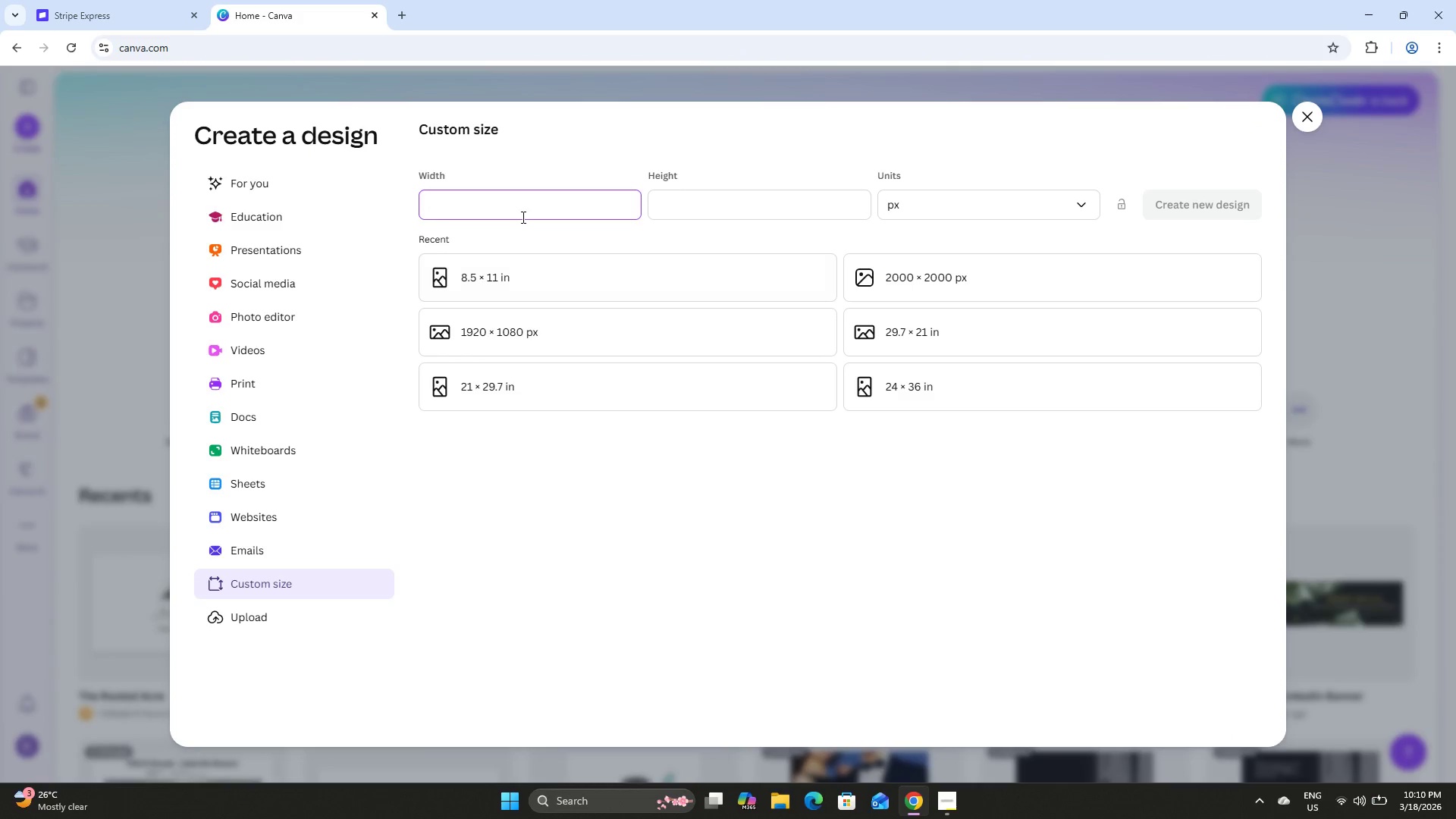 
key(Numpad4)
 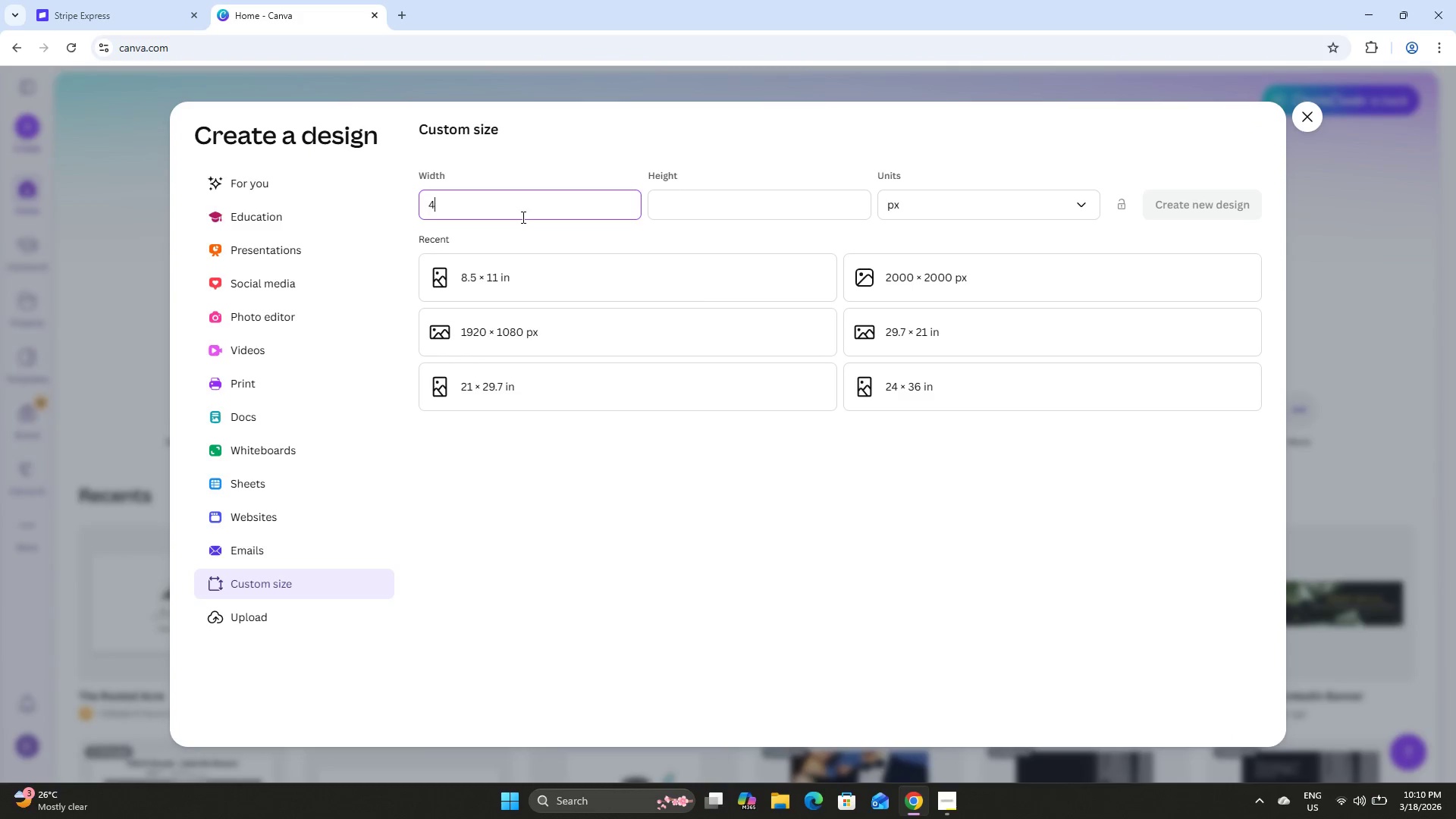 
key(Numpad5)
 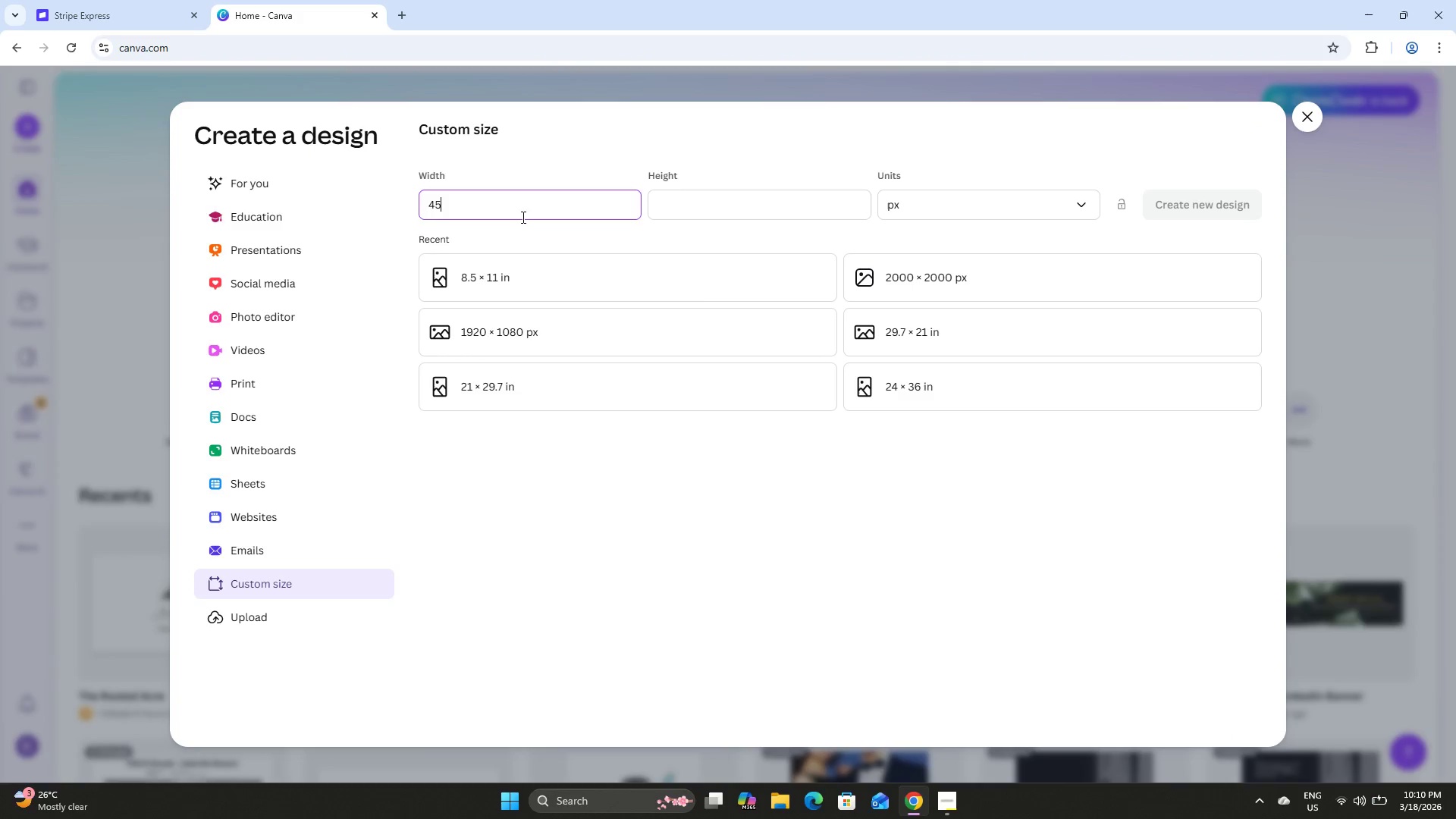 
key(Numpad0)
 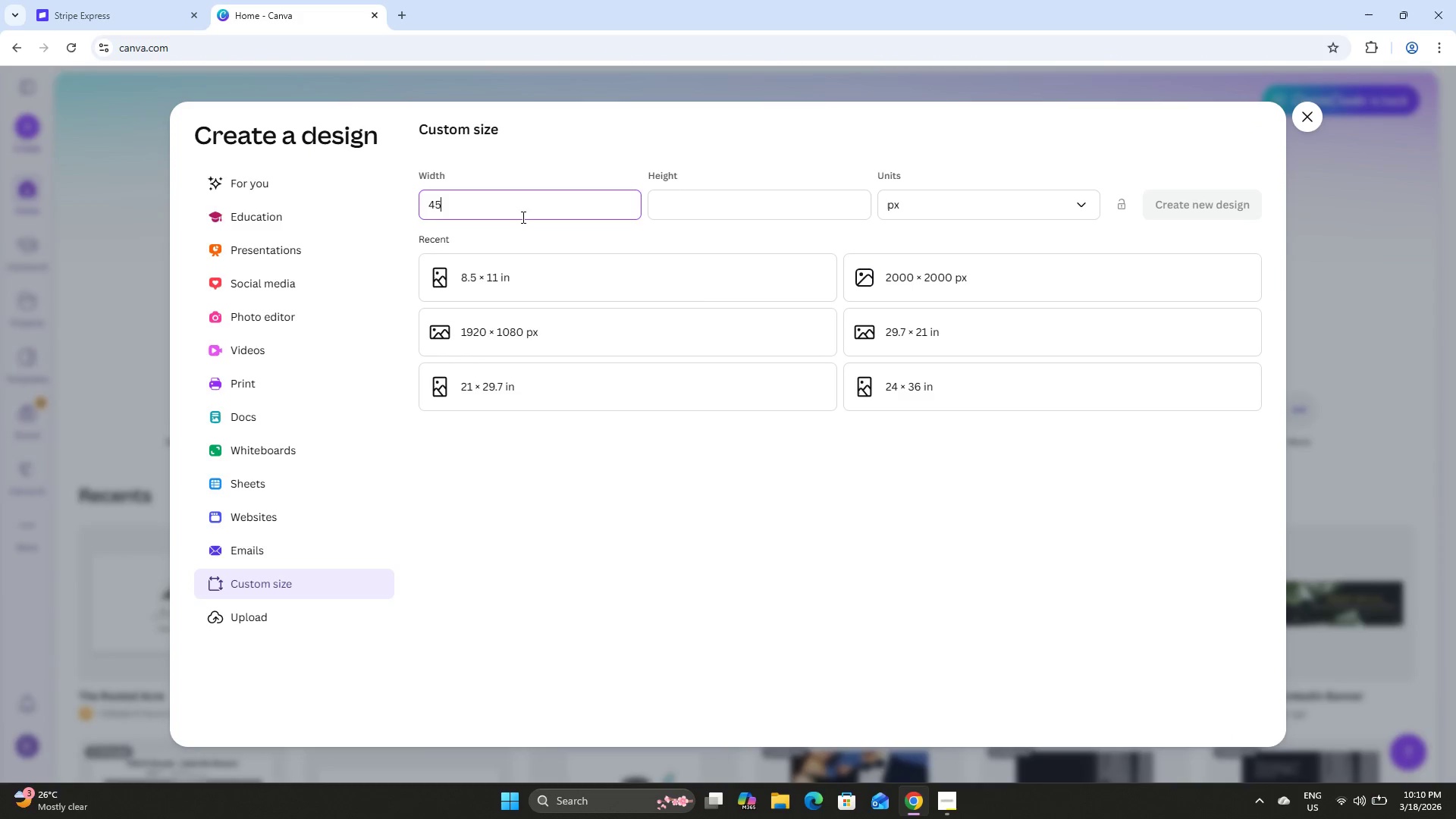 
key(Numpad0)
 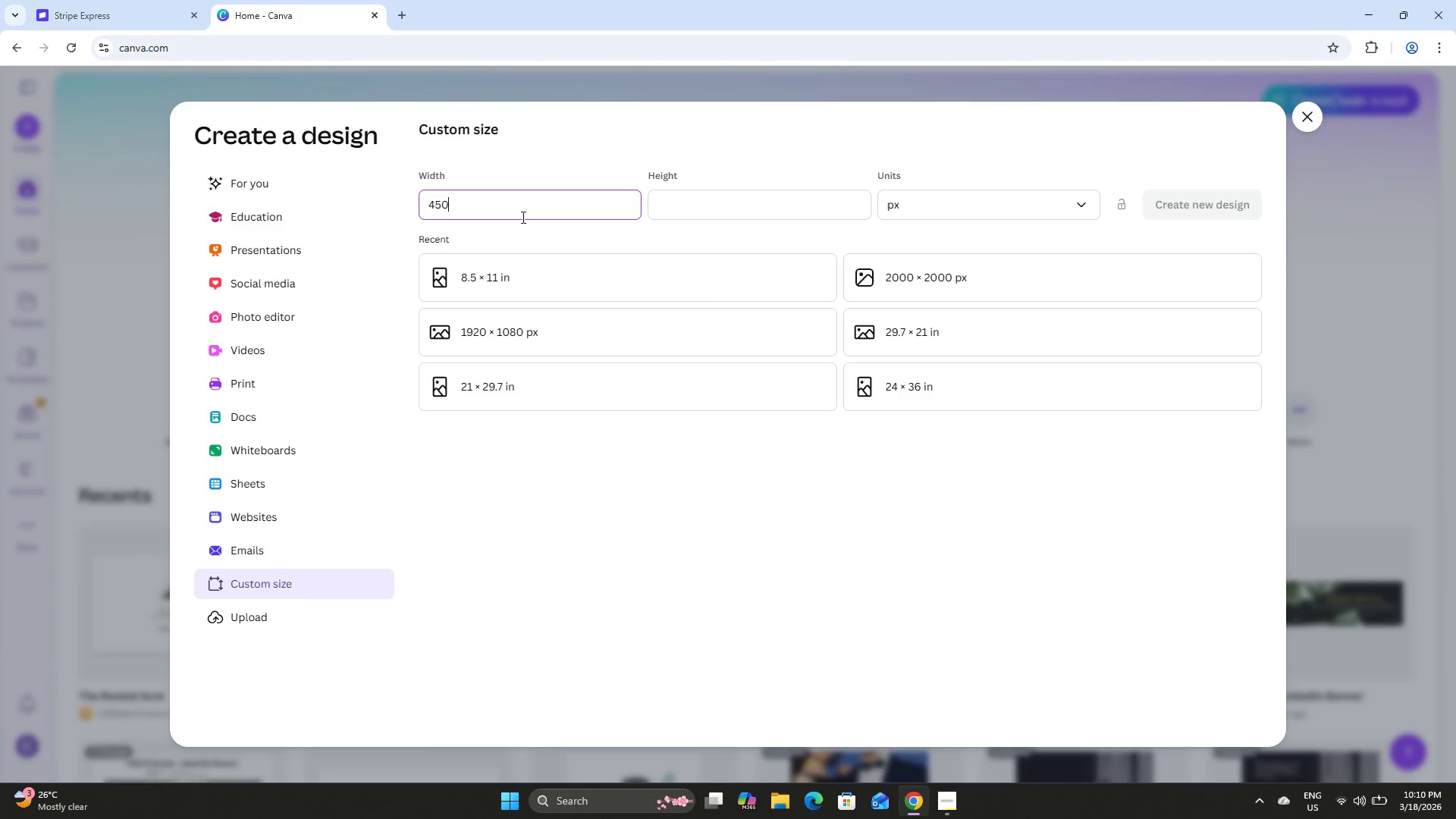 
key(Tab)
 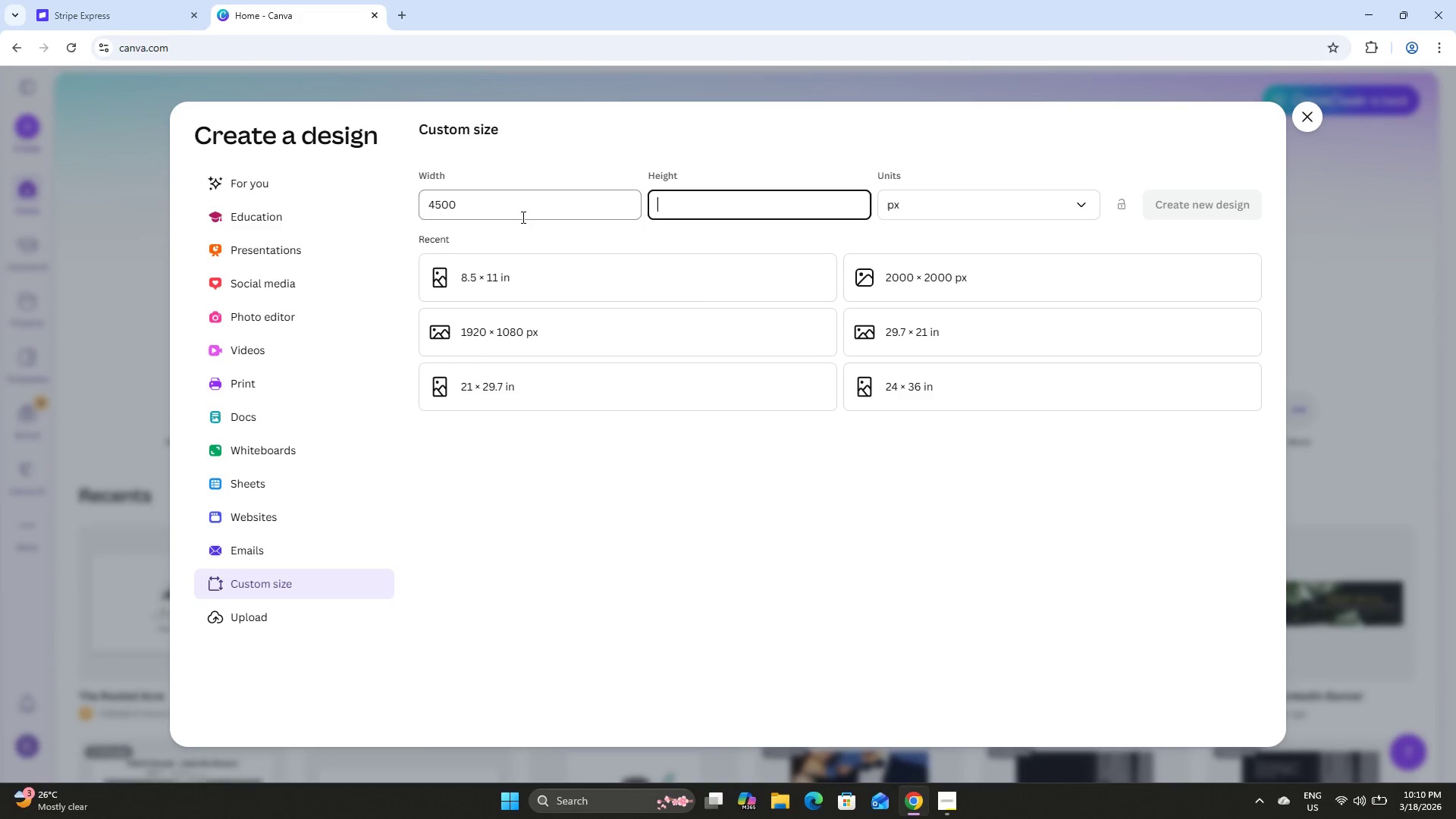 
key(Numpad4)
 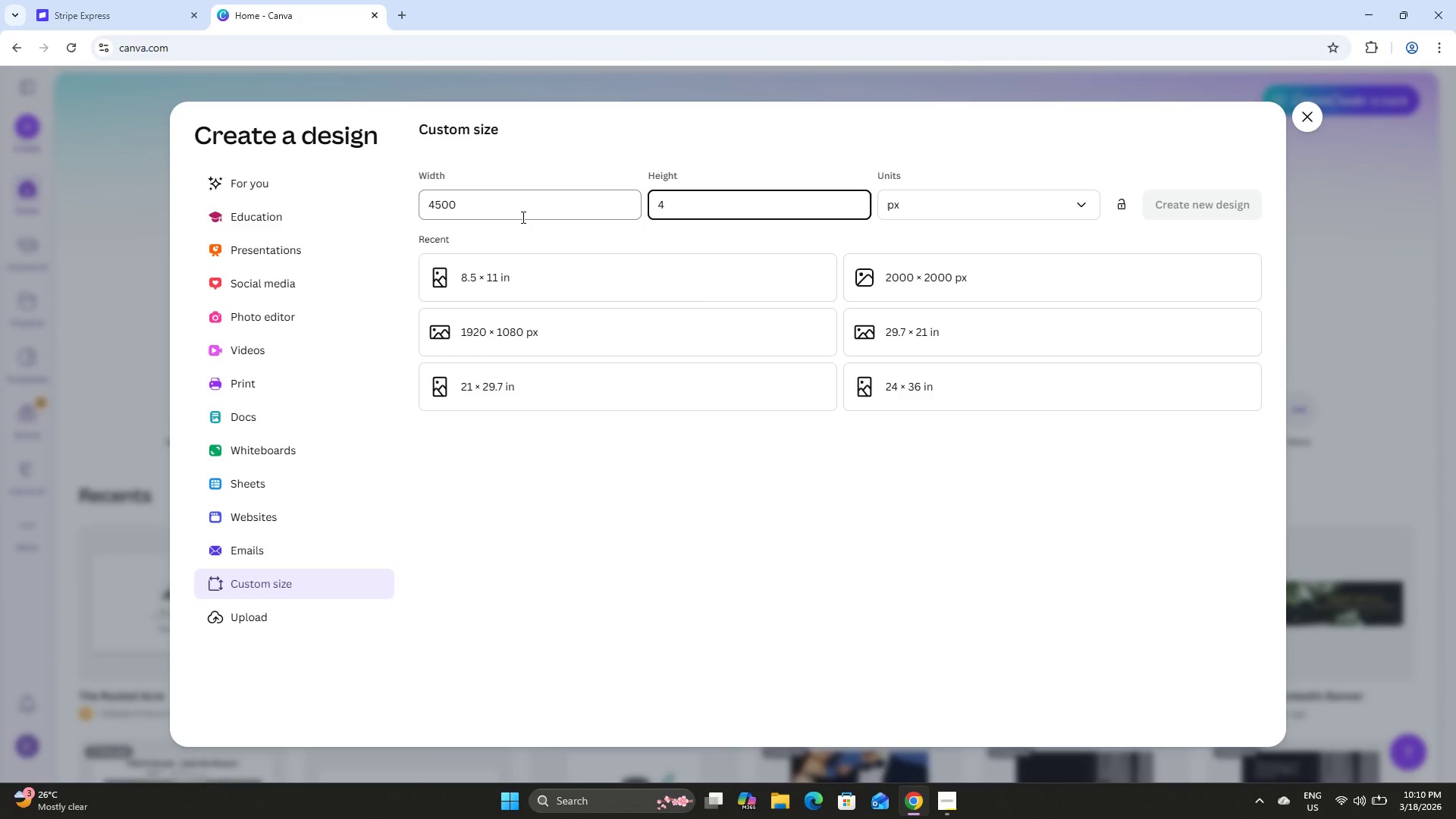 
key(Backspace)
 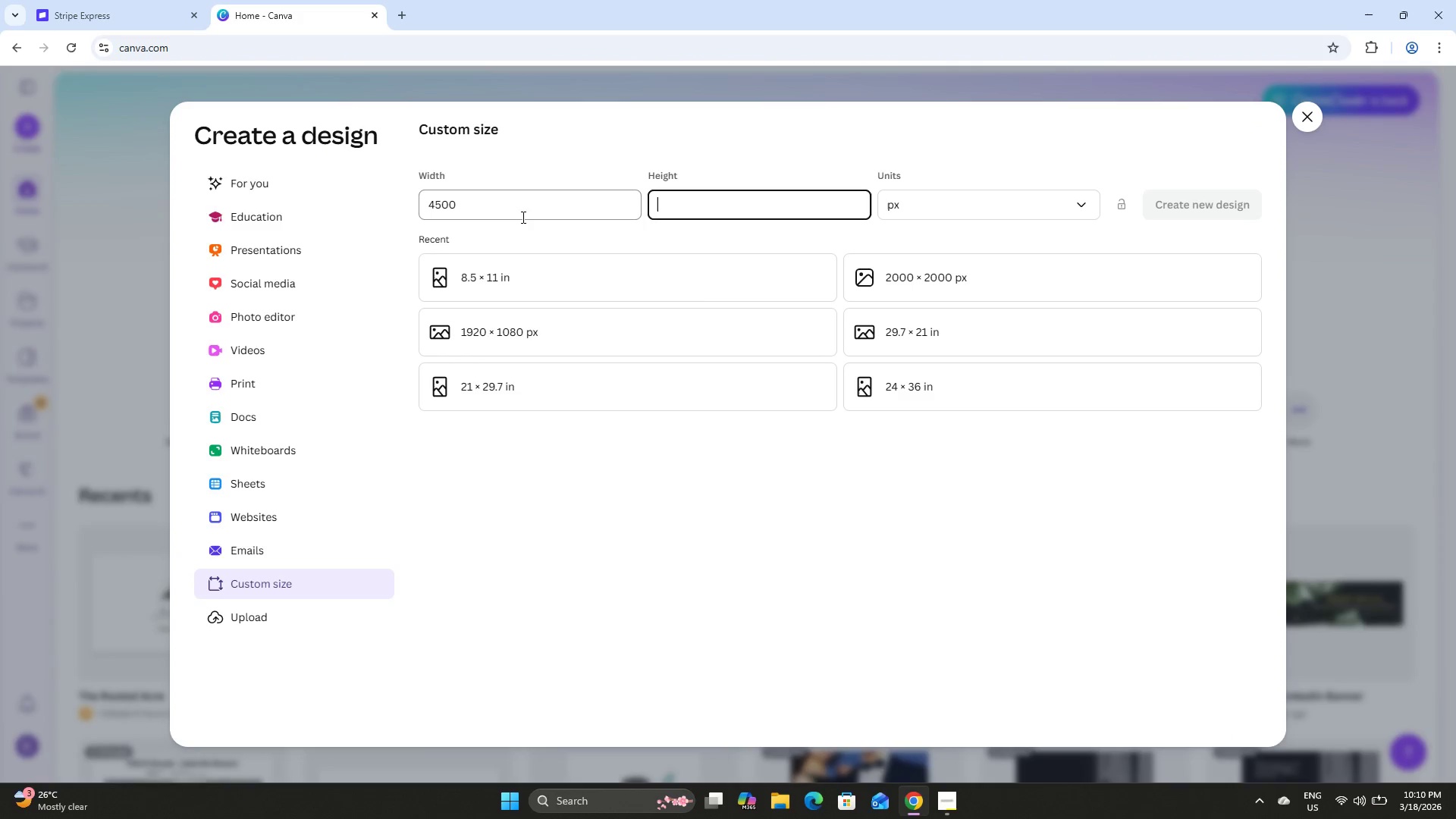 
key(Numpad5)
 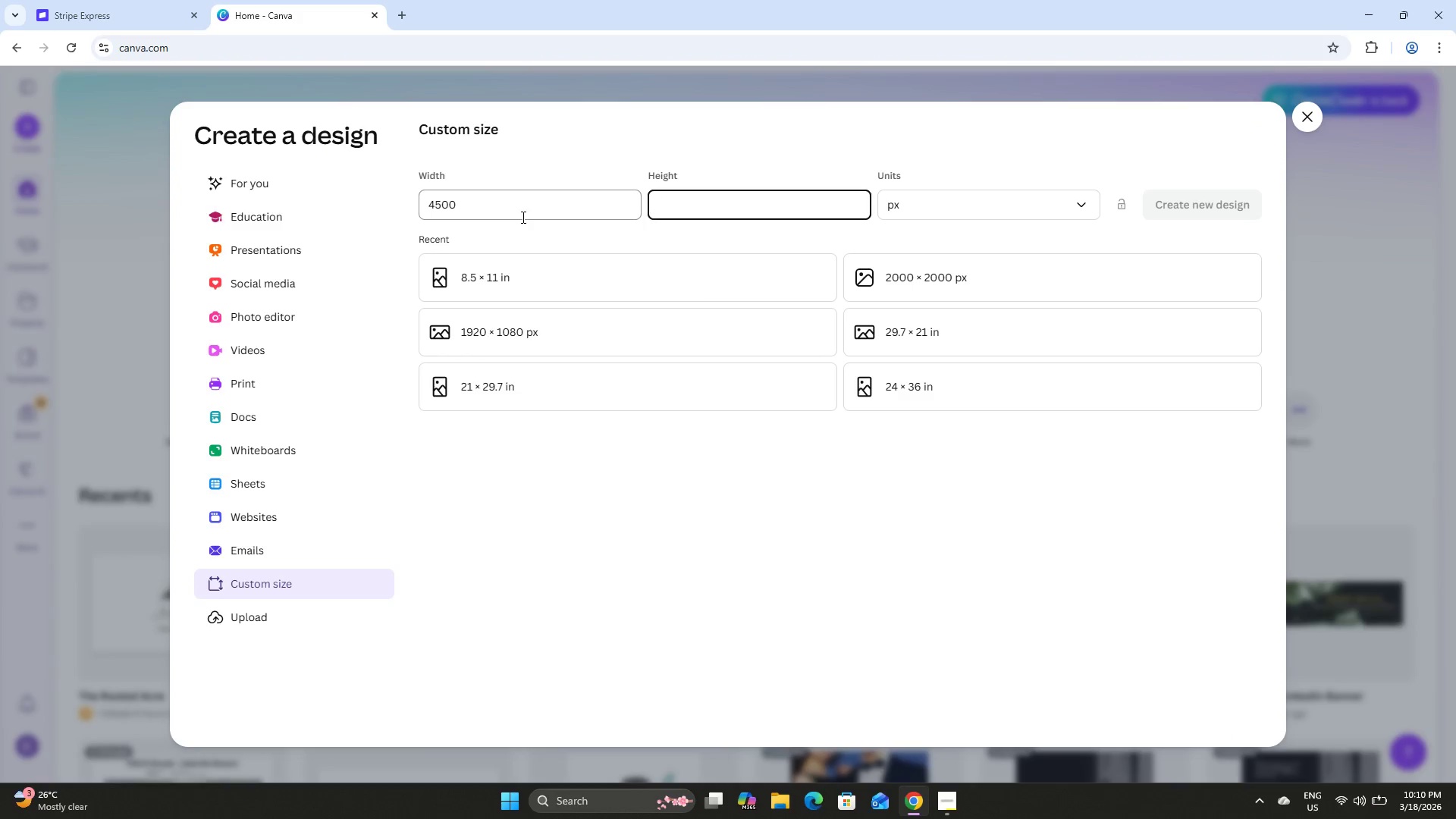 
key(Numpad4)
 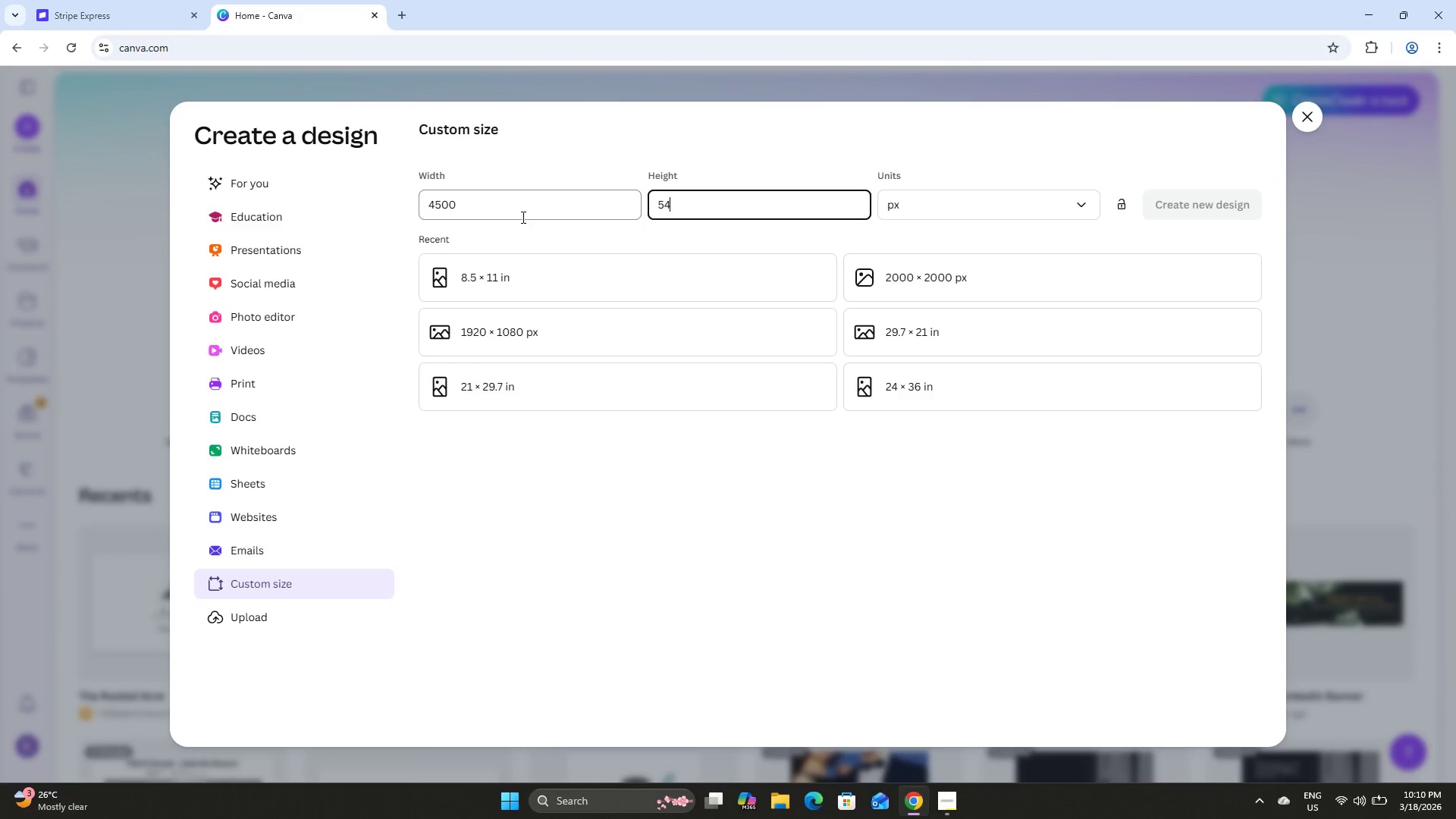 
key(Numpad0)
 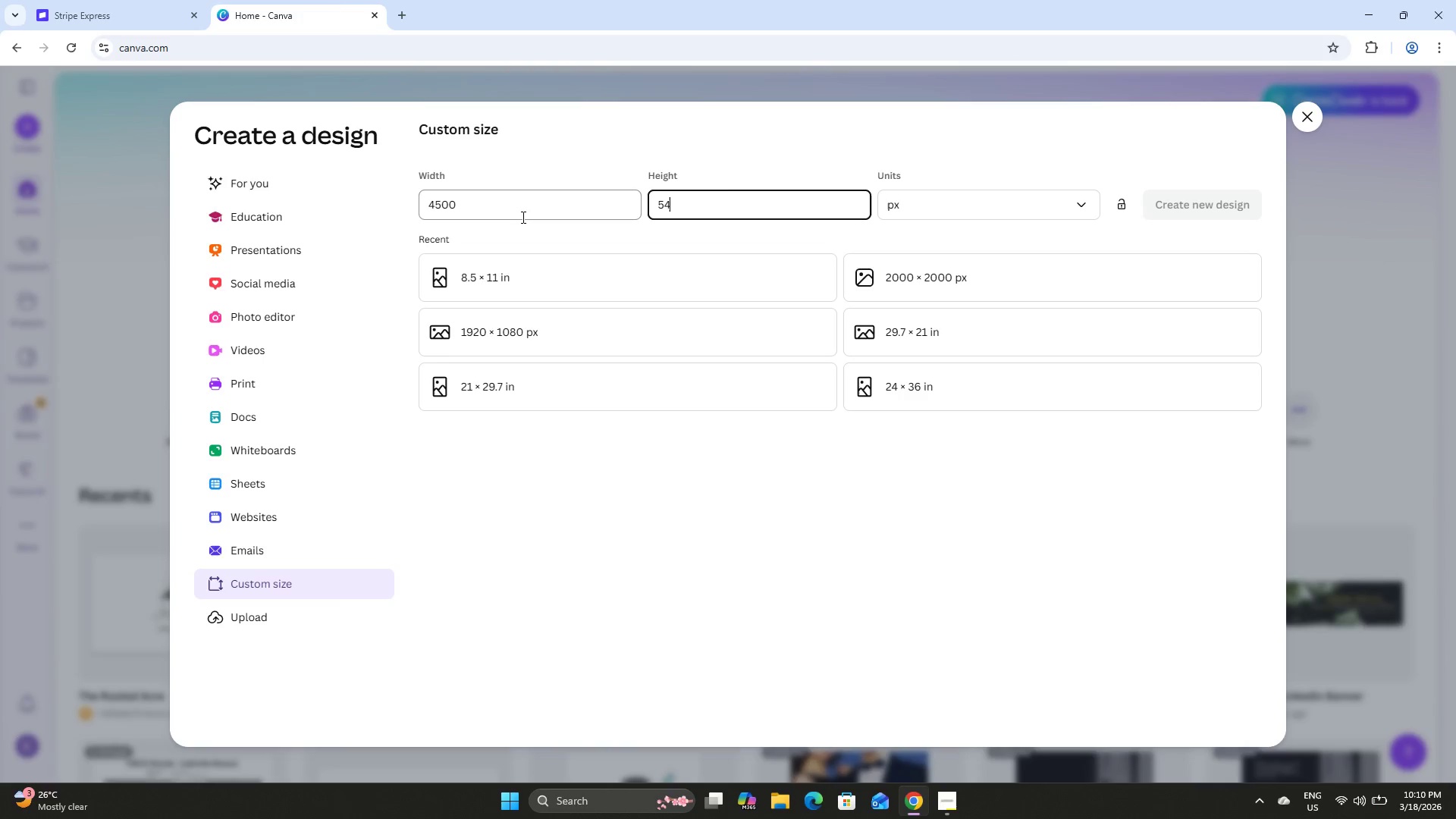 
key(Numpad0)
 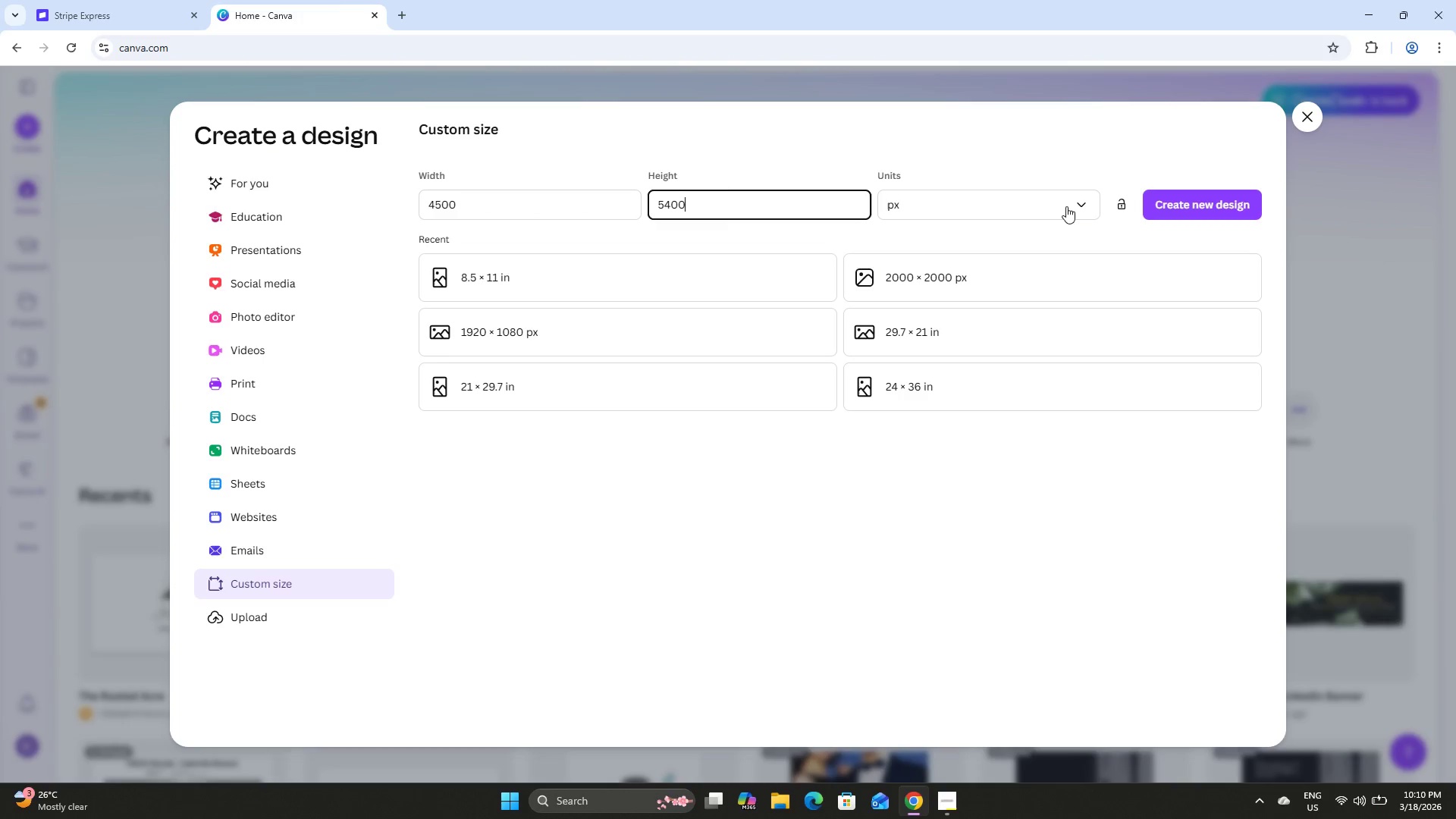 
left_click([1190, 202])
 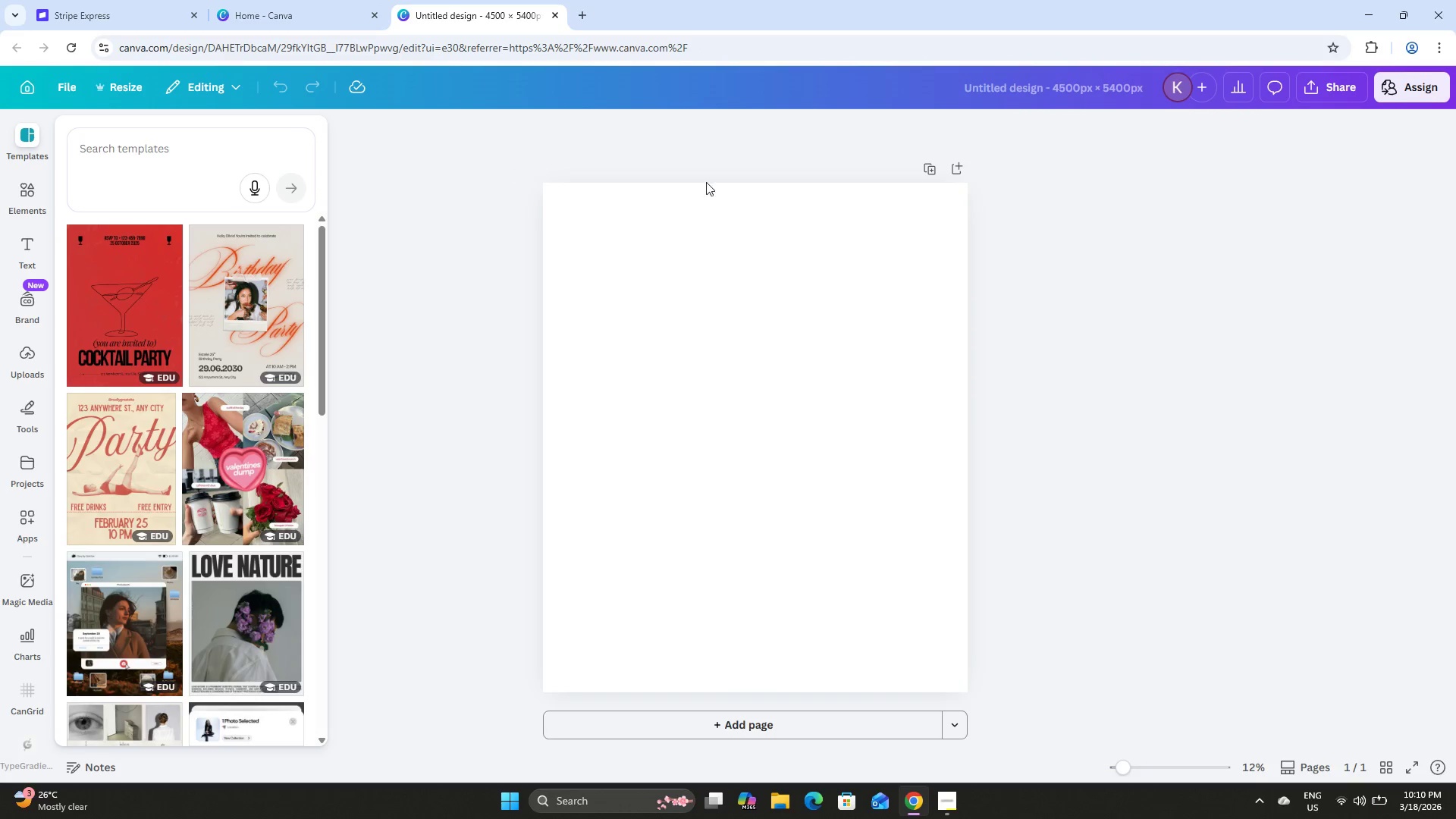 
wait(6.47)
 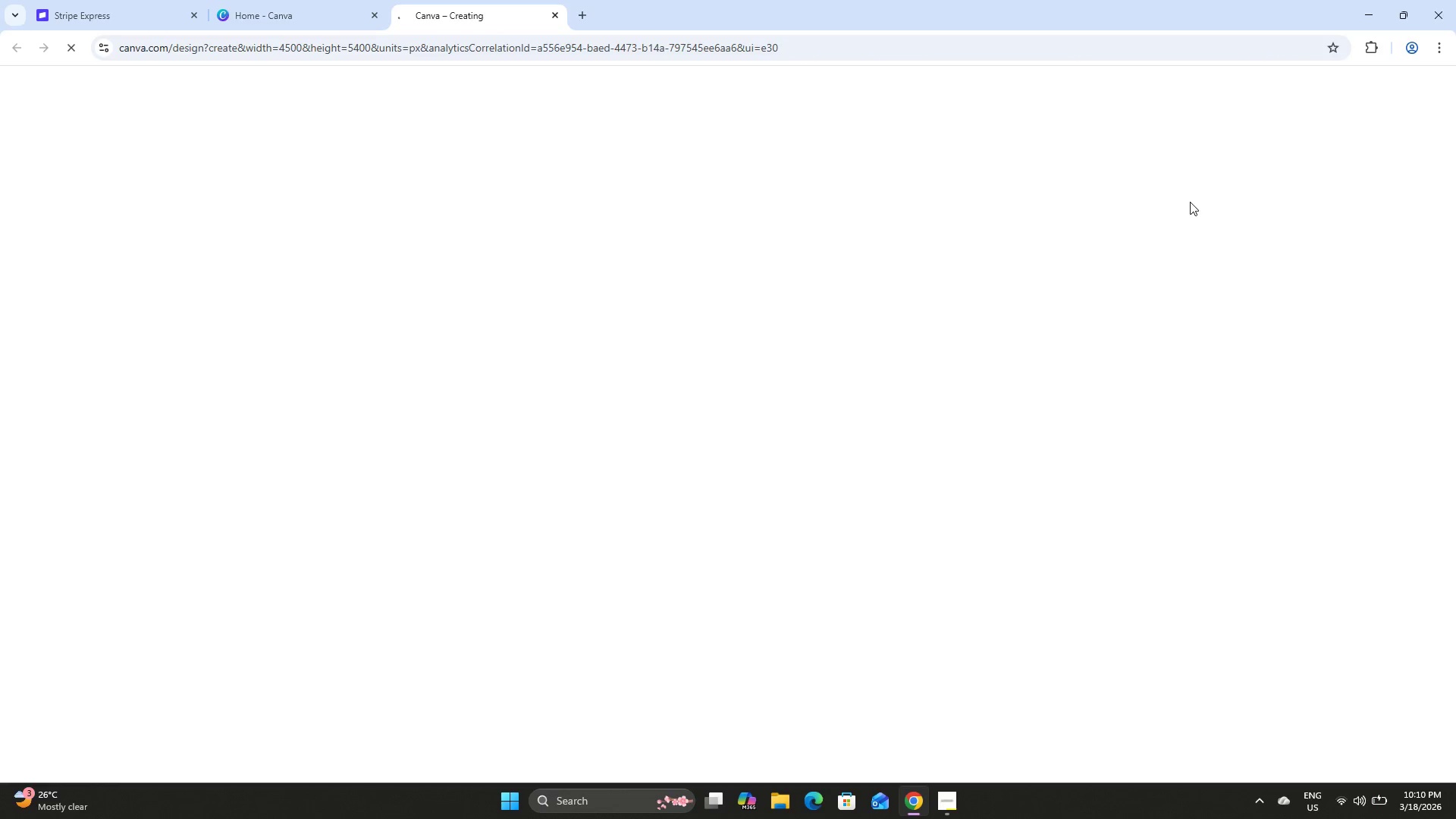 
left_click([951, 801])